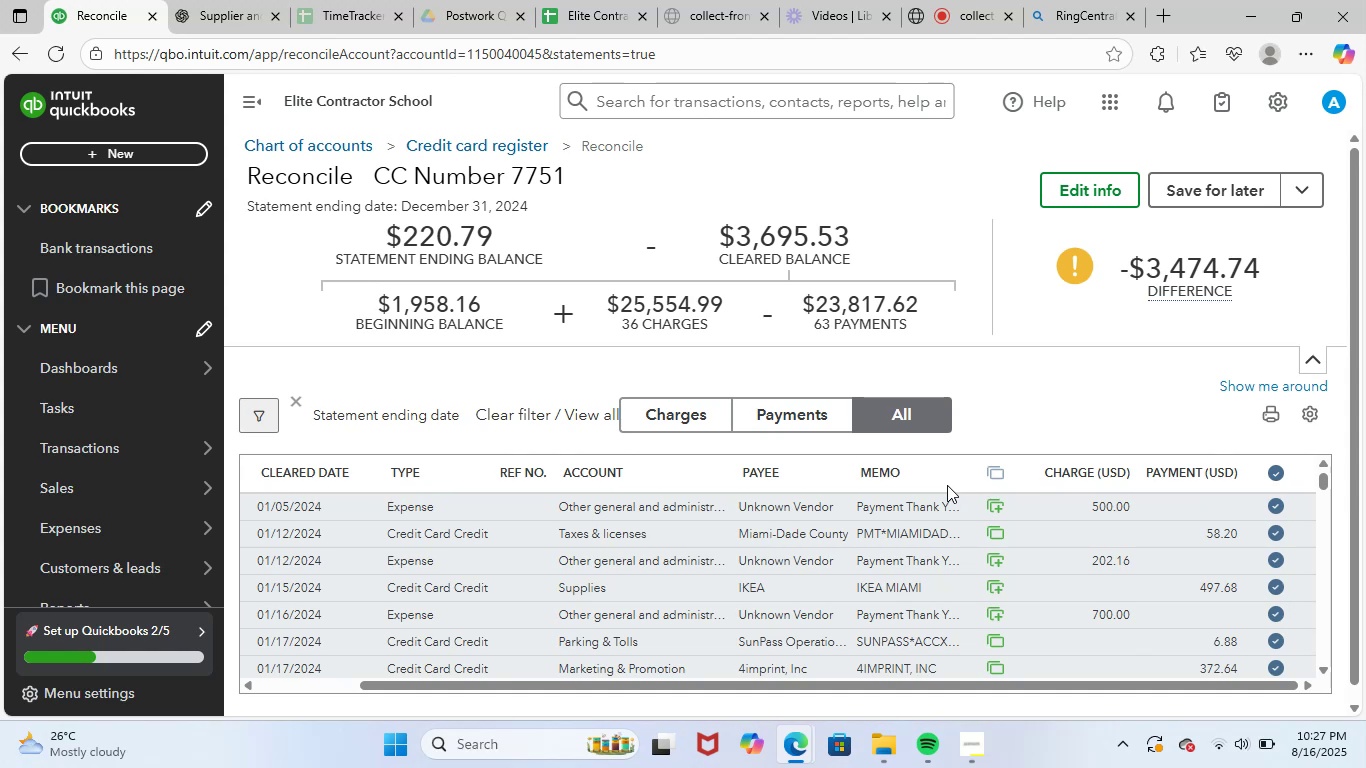 
left_click([585, 5])
 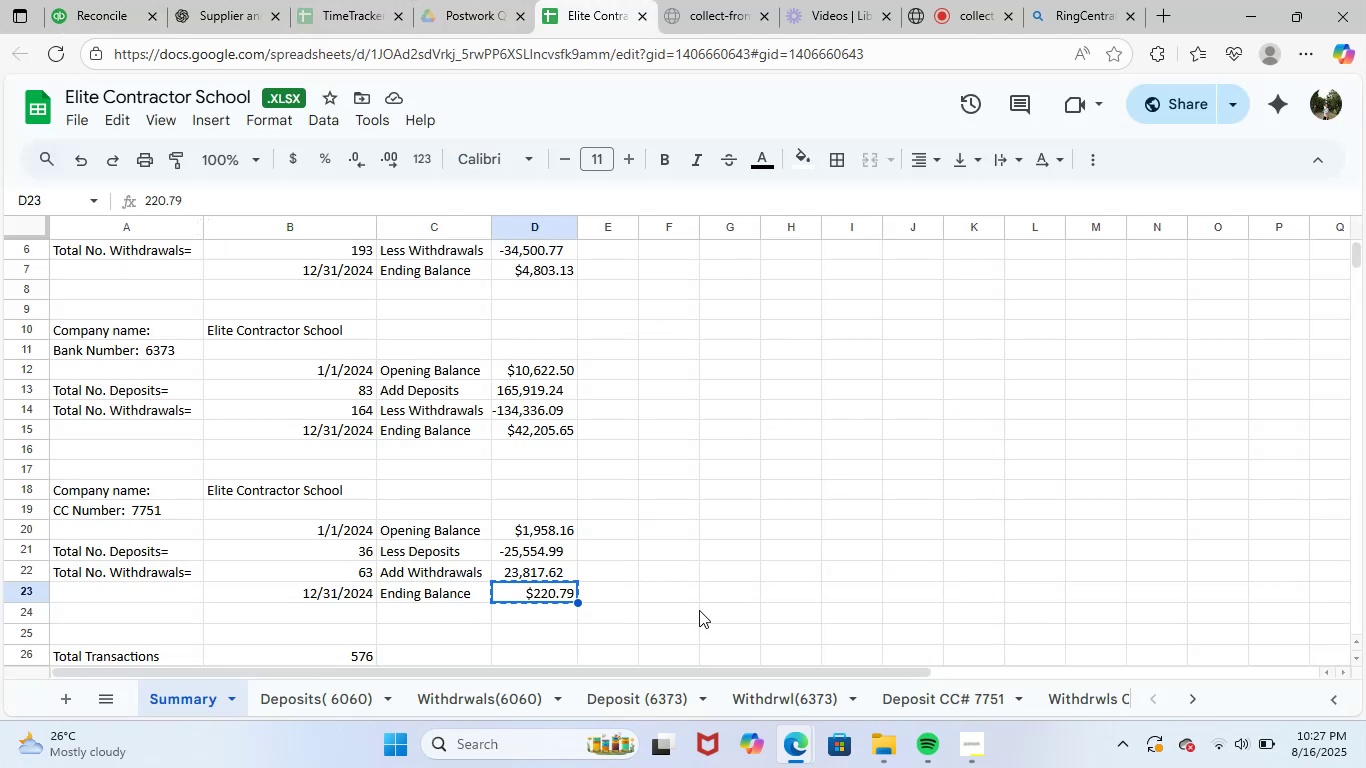 
left_click([702, 591])
 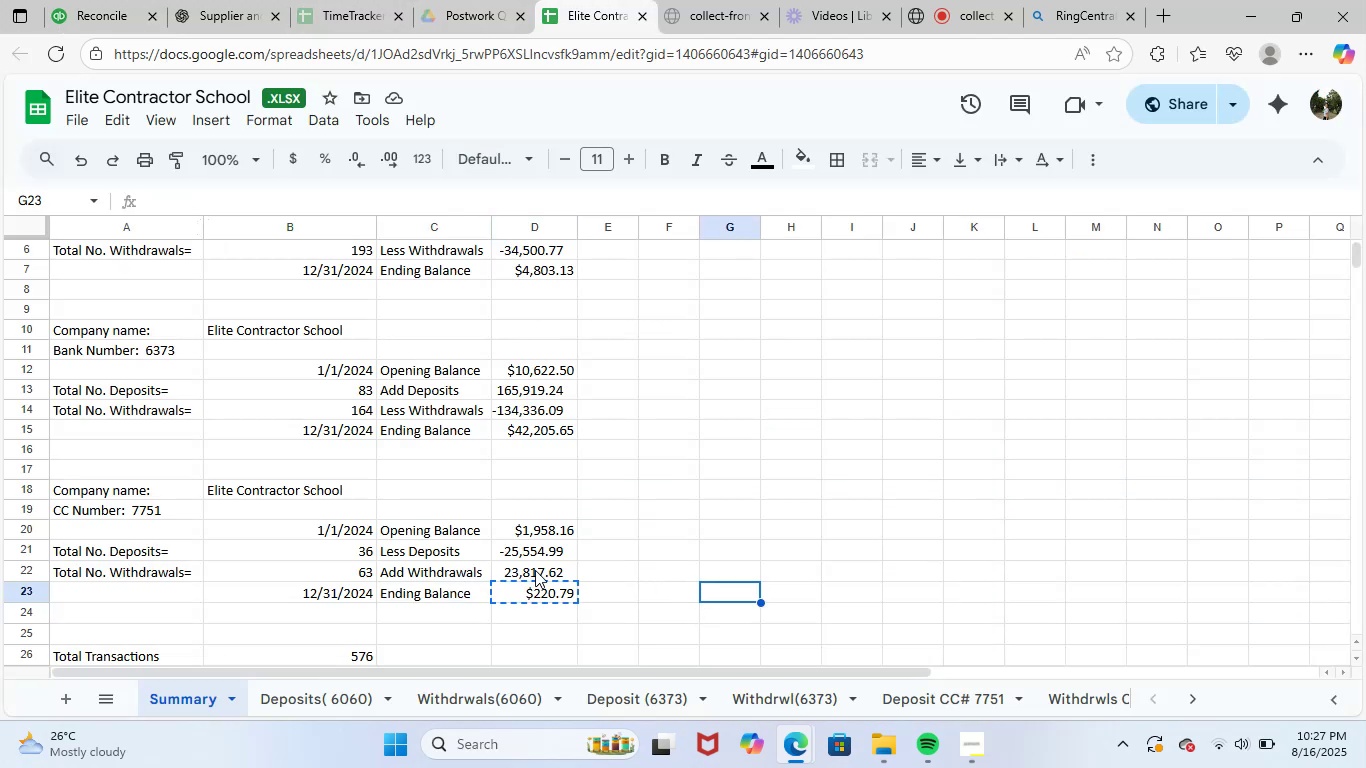 
left_click([549, 543])
 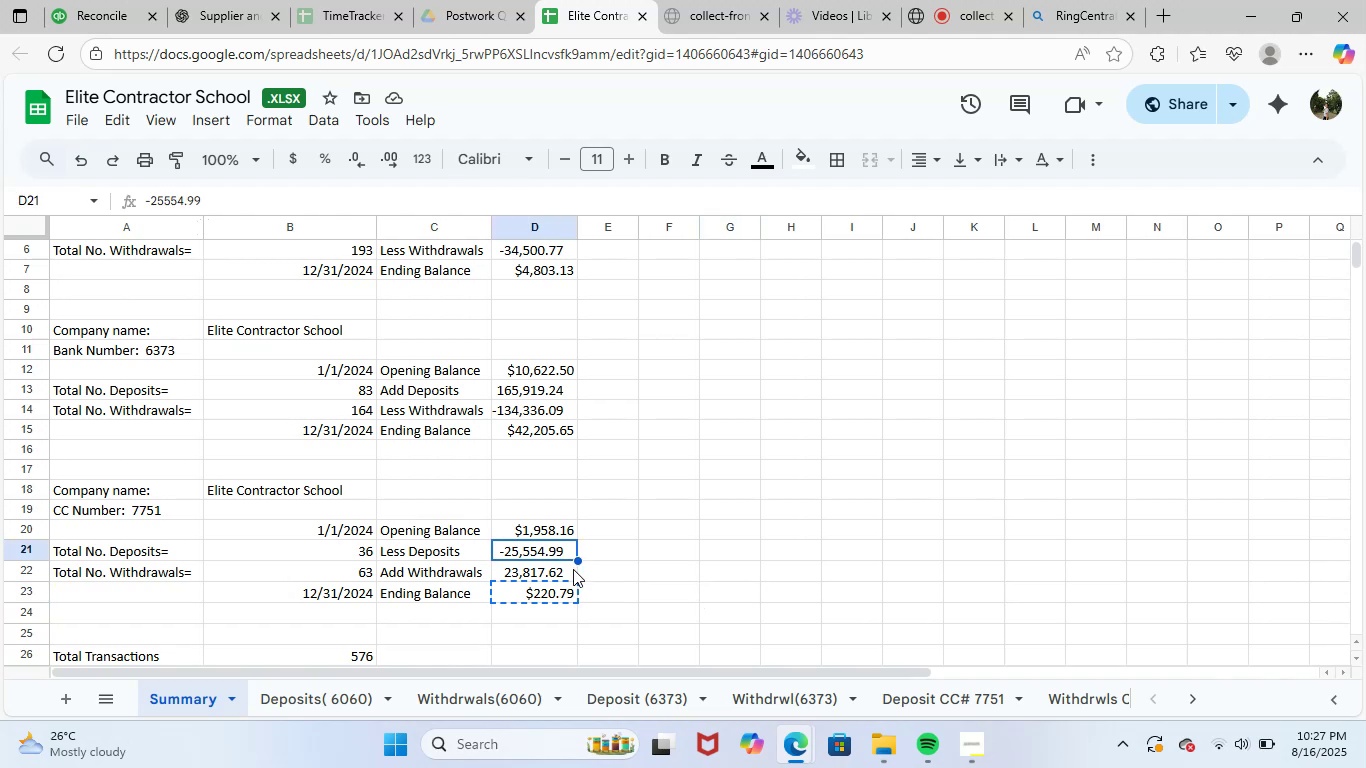 
left_click([516, 570])
 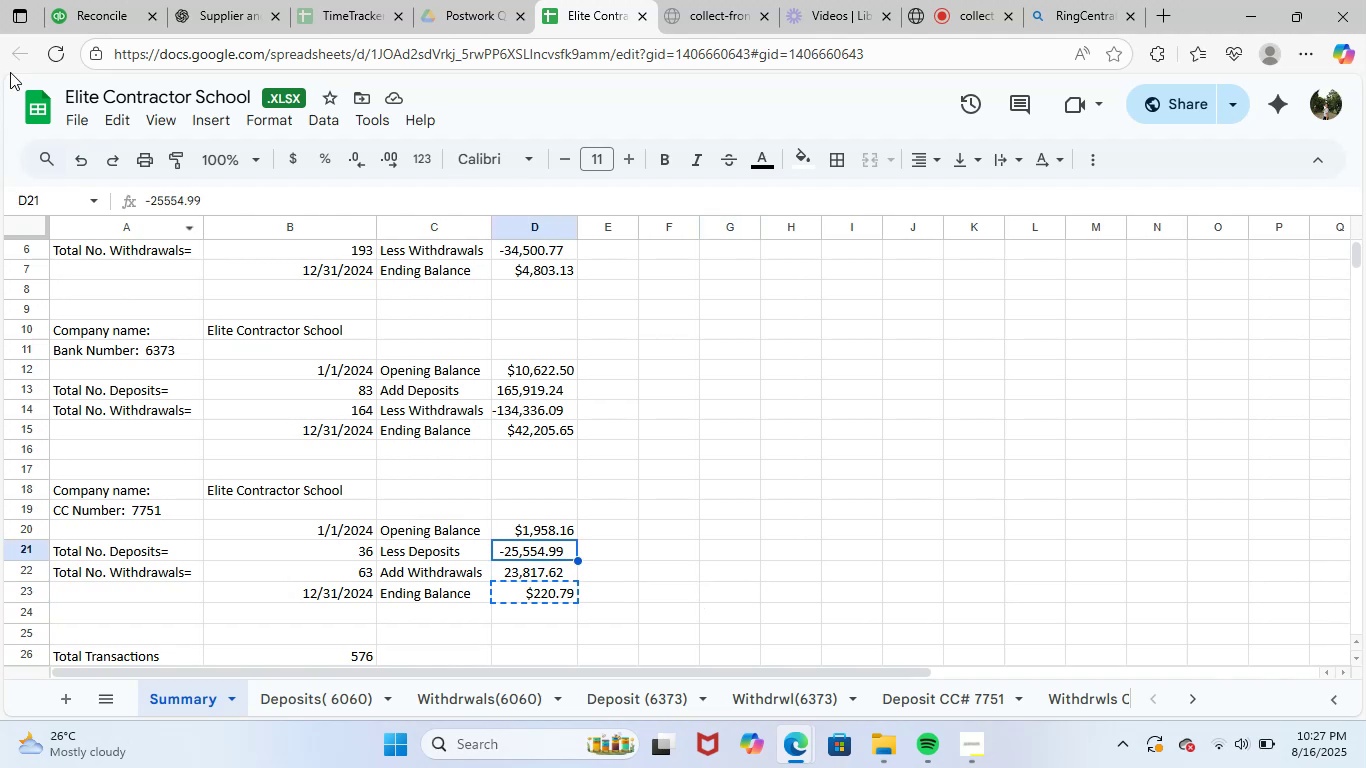 
left_click([69, 0])
 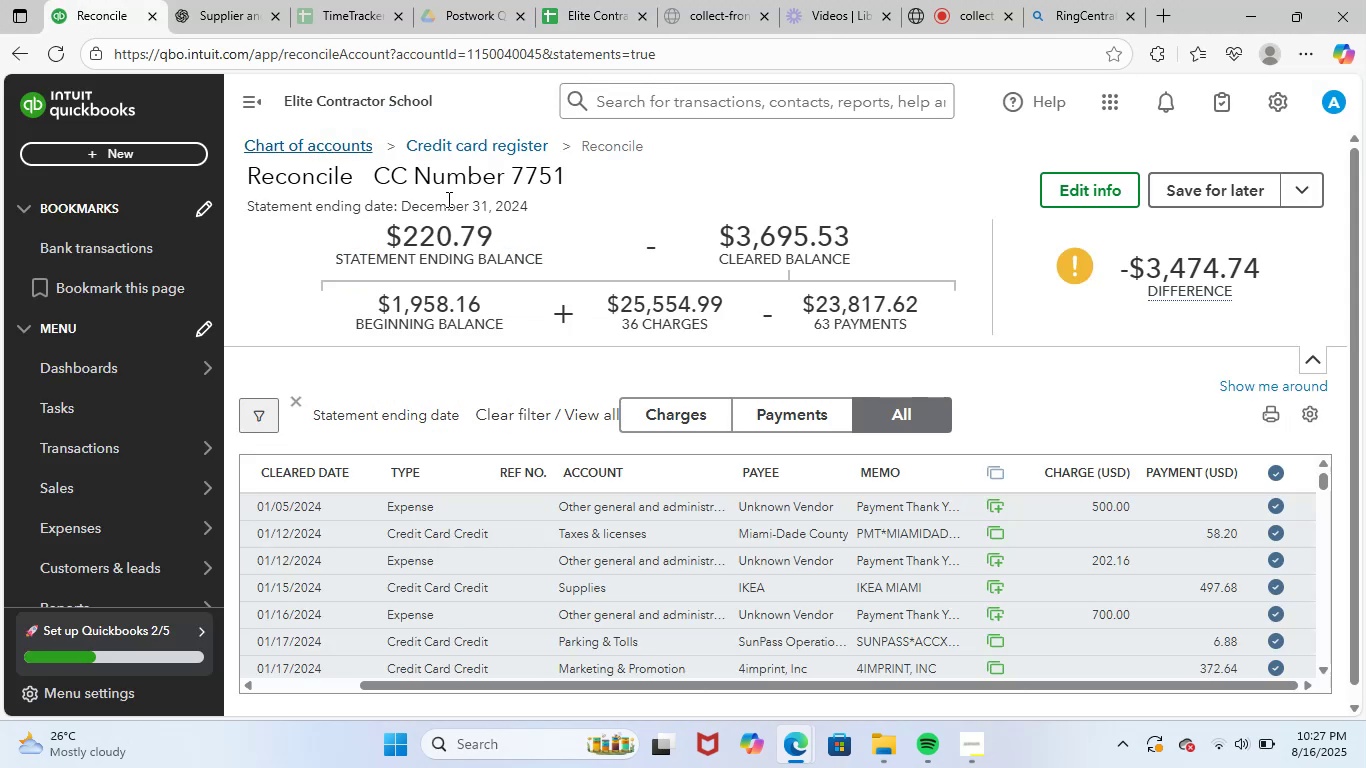 
scroll: coordinate [1094, 663], scroll_direction: up, amount: 3.0
 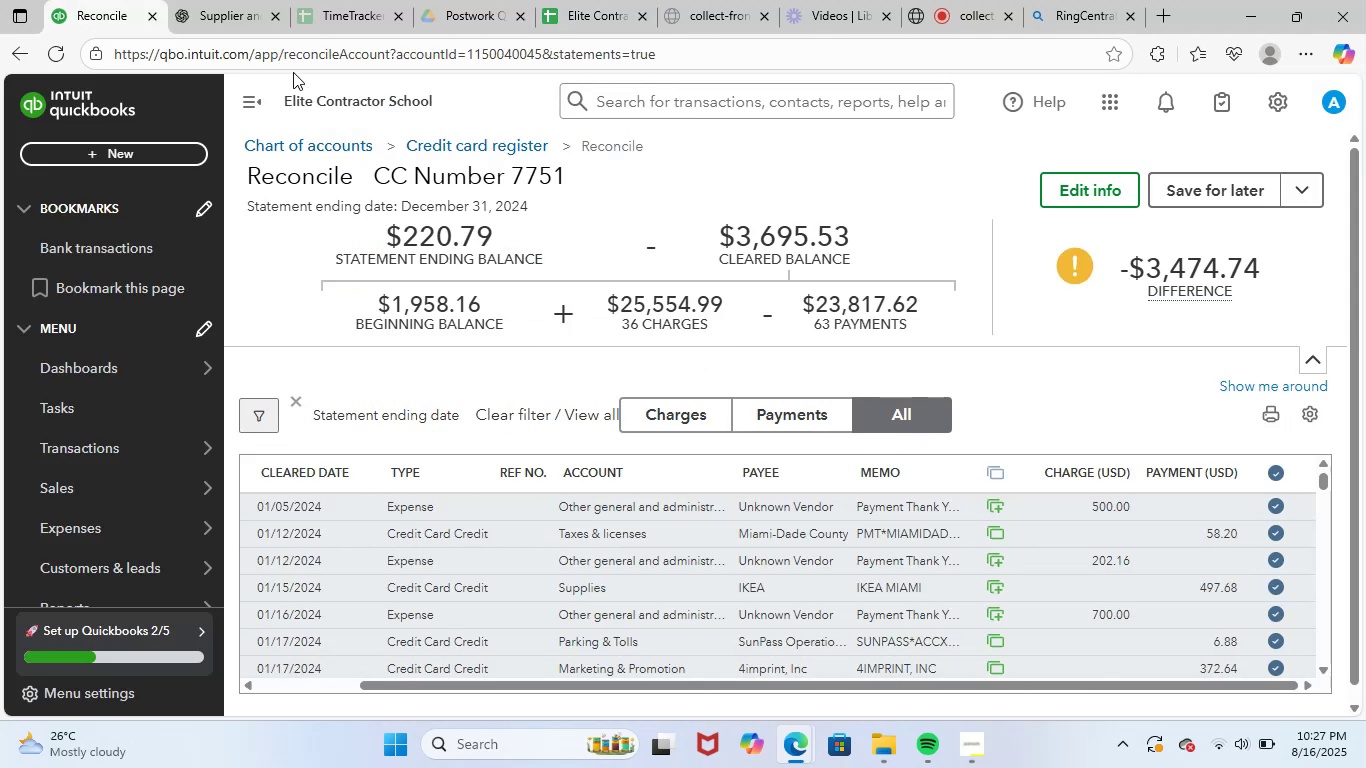 
left_click([601, 7])
 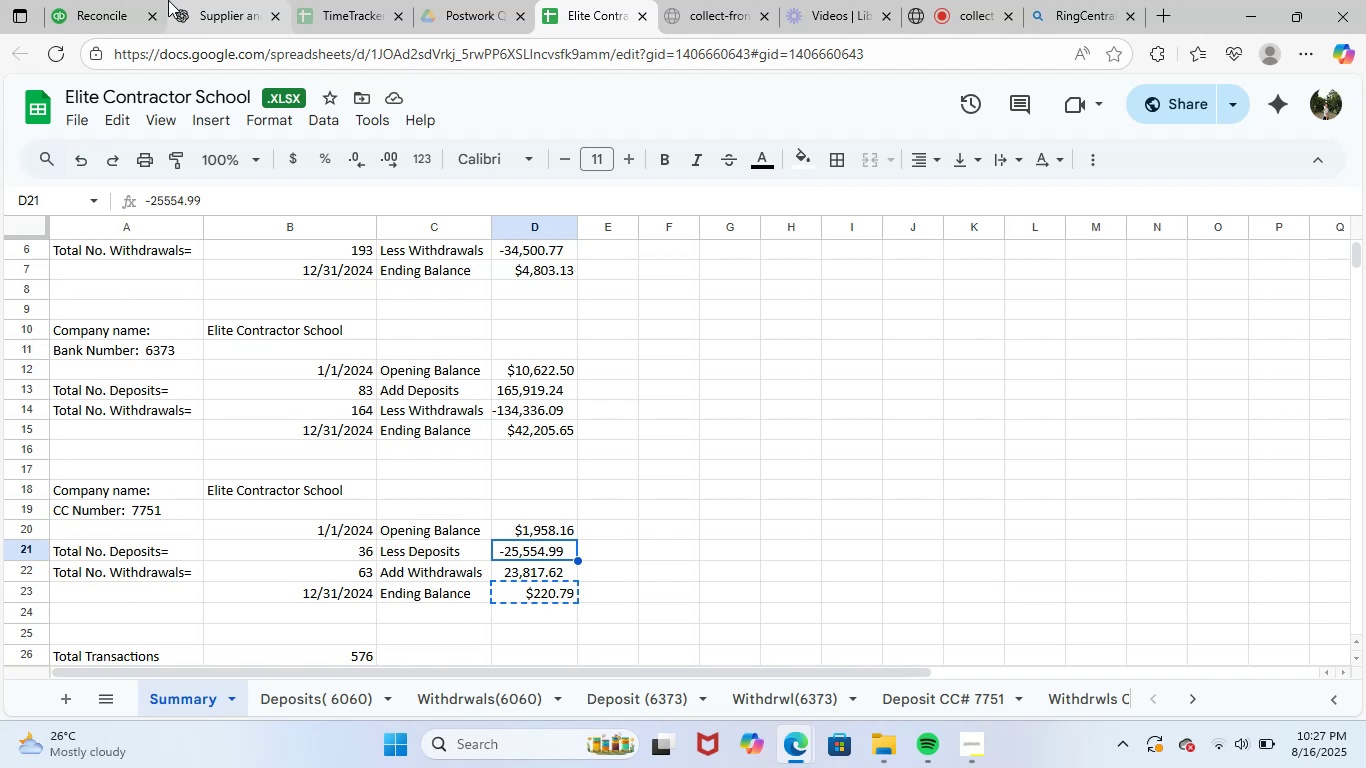 
left_click([112, 0])
 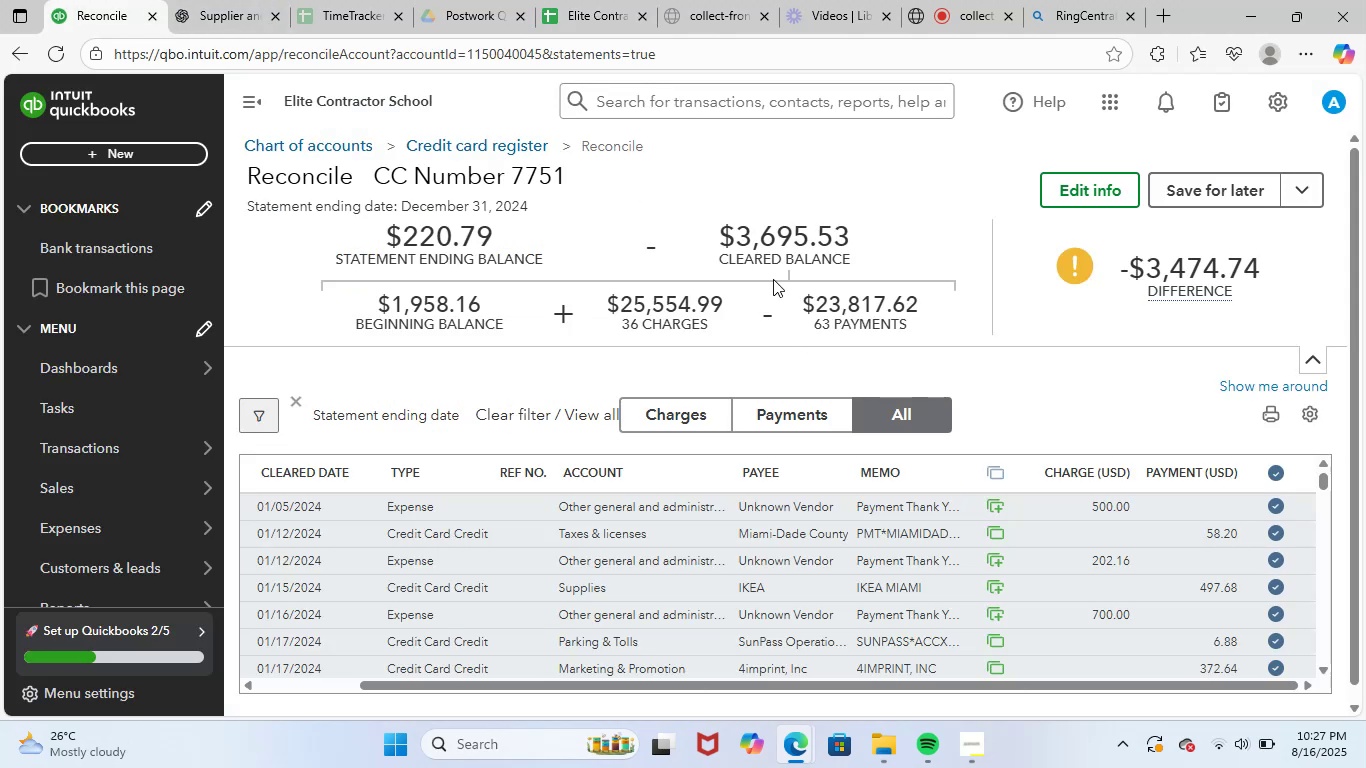 
left_click([590, 0])
 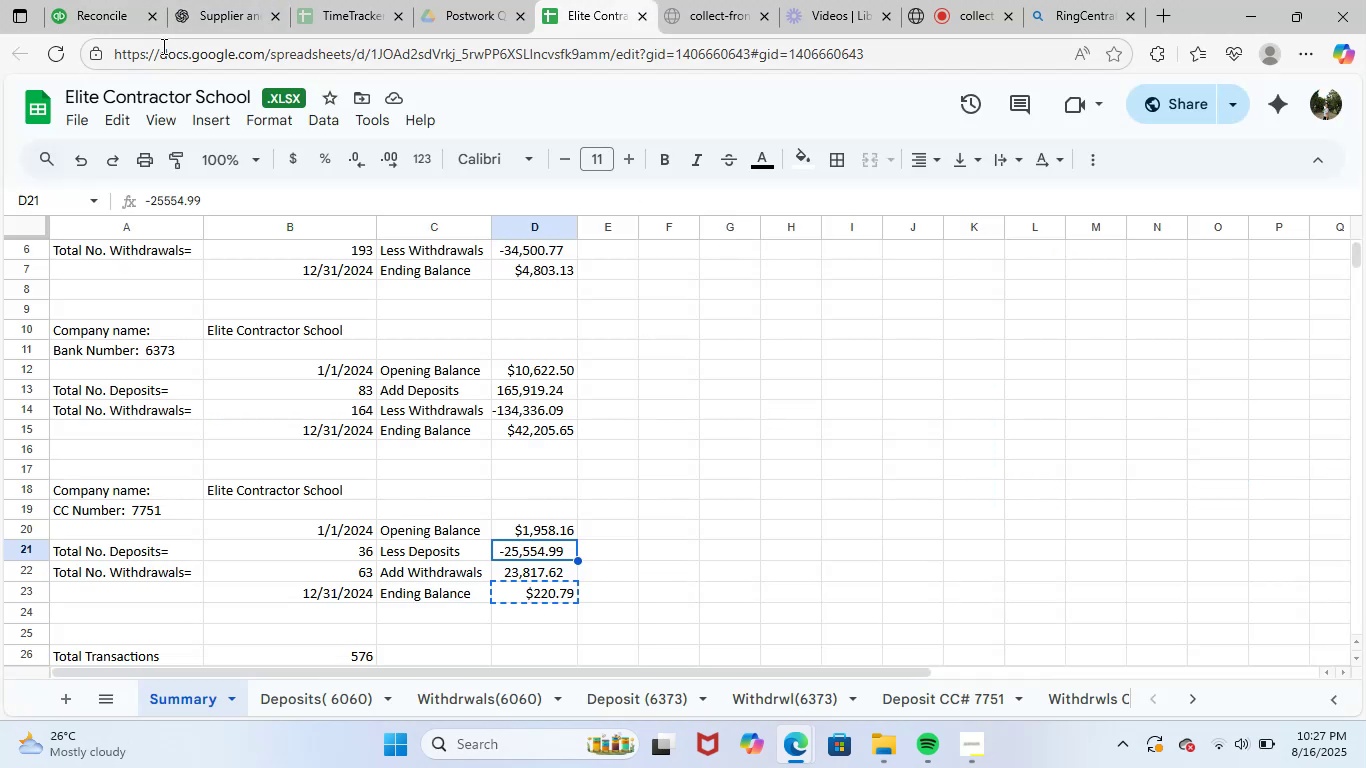 
left_click([119, 8])
 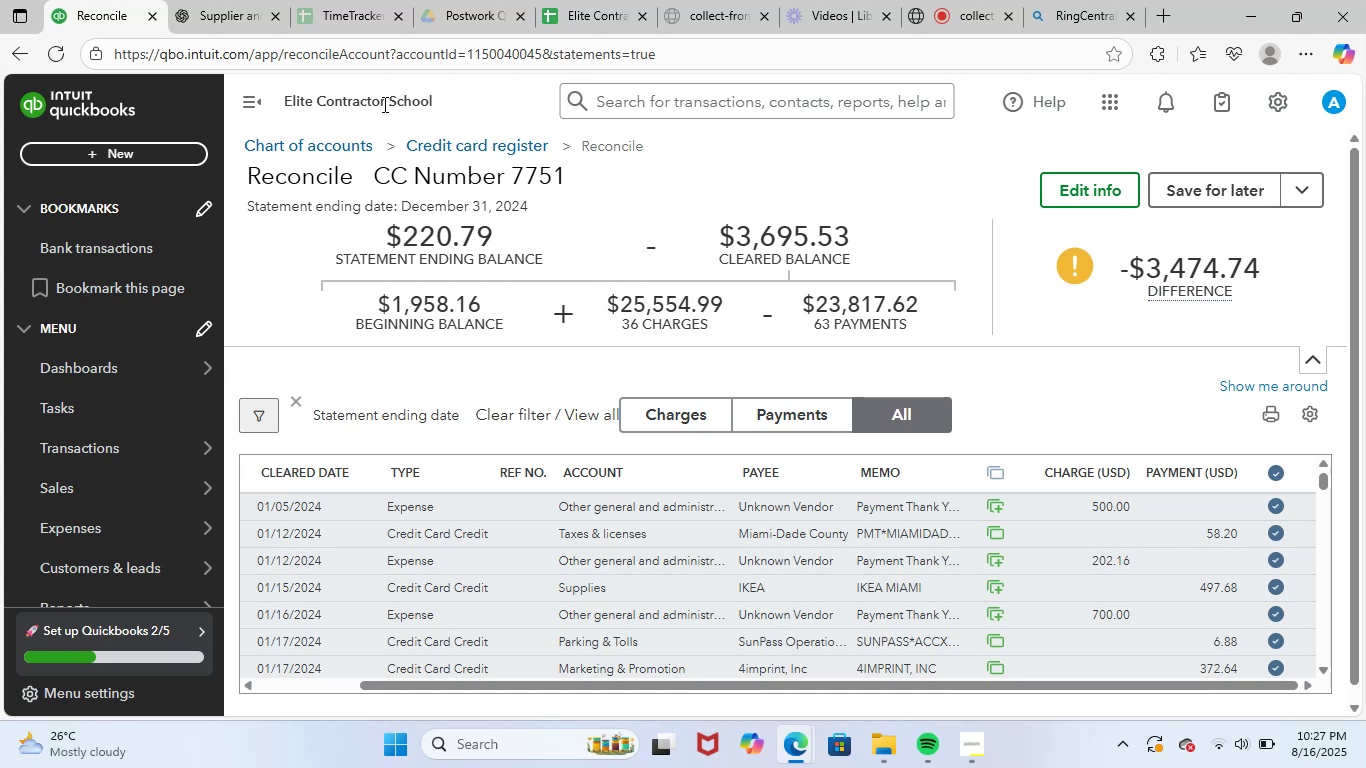 
wait(6.17)
 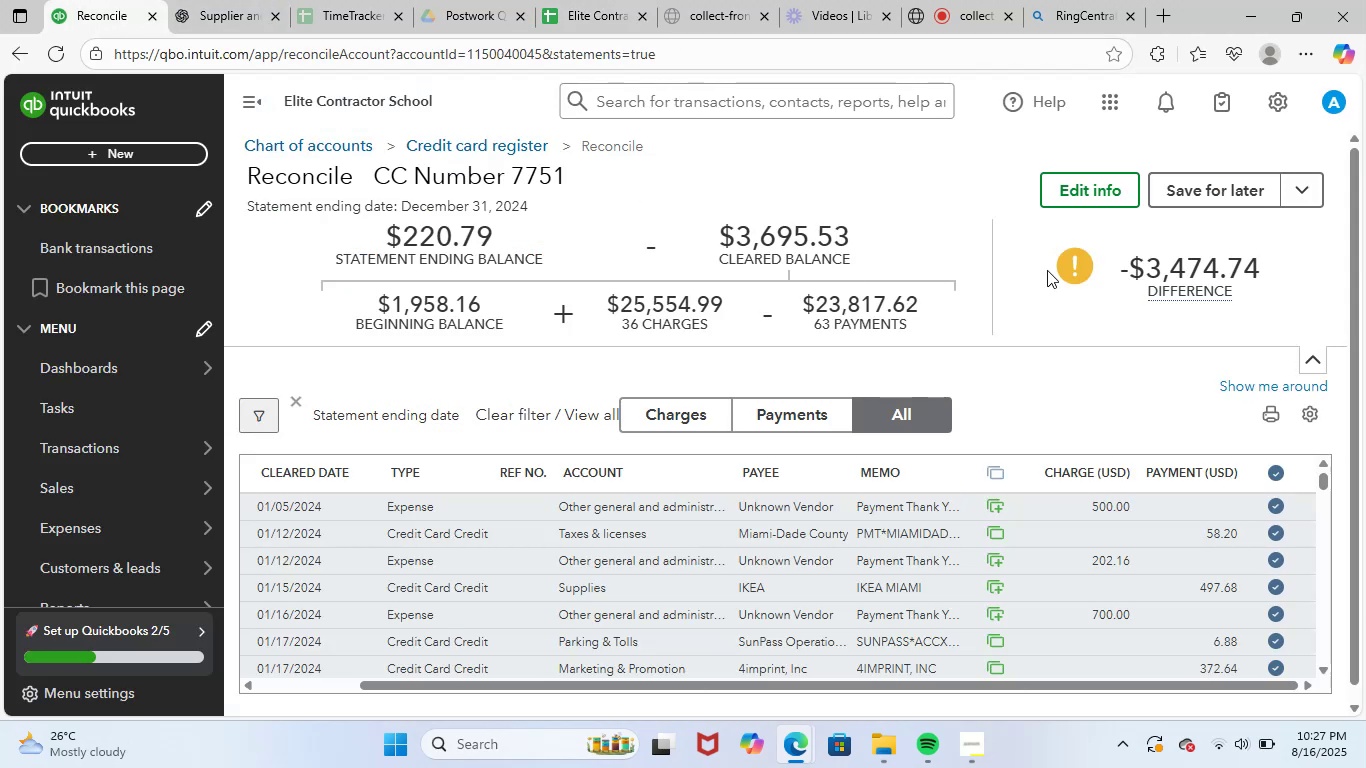 
left_click([583, 16])
 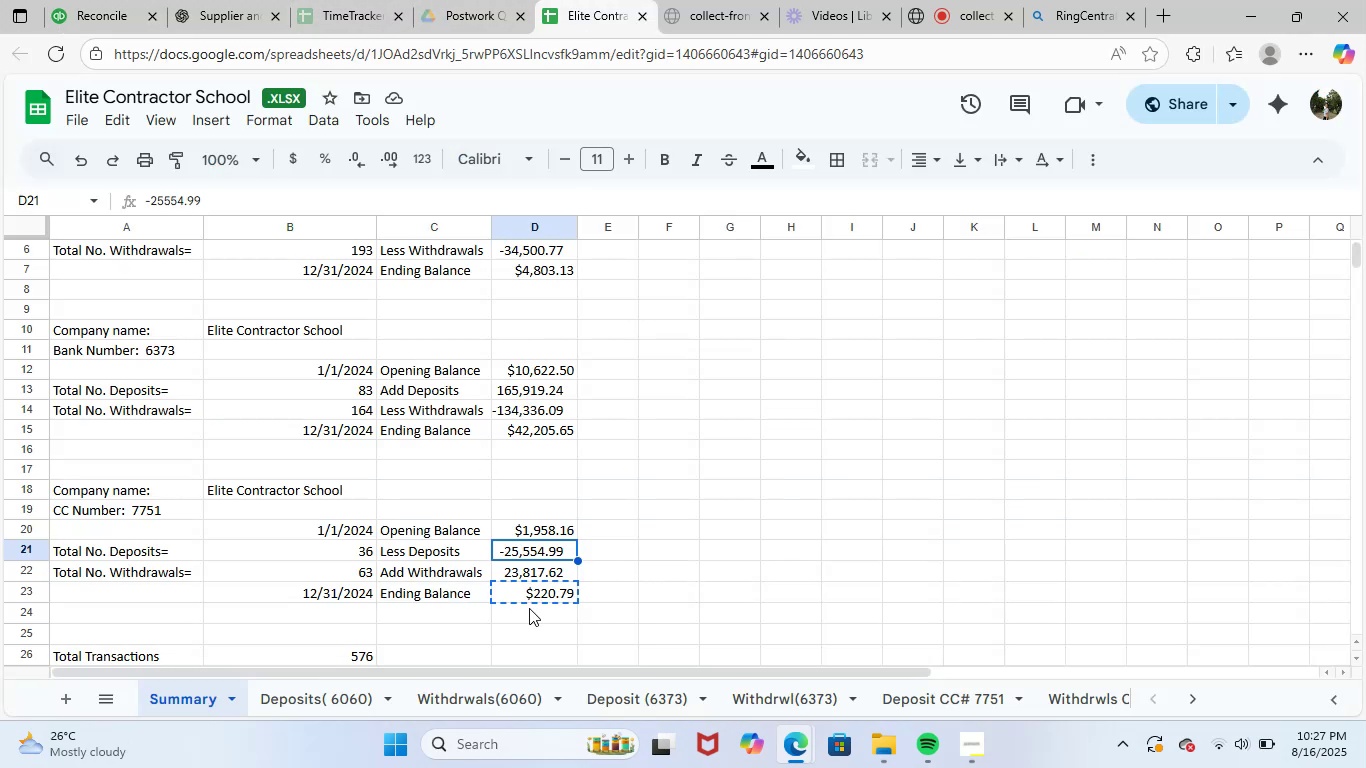 
left_click([553, 594])
 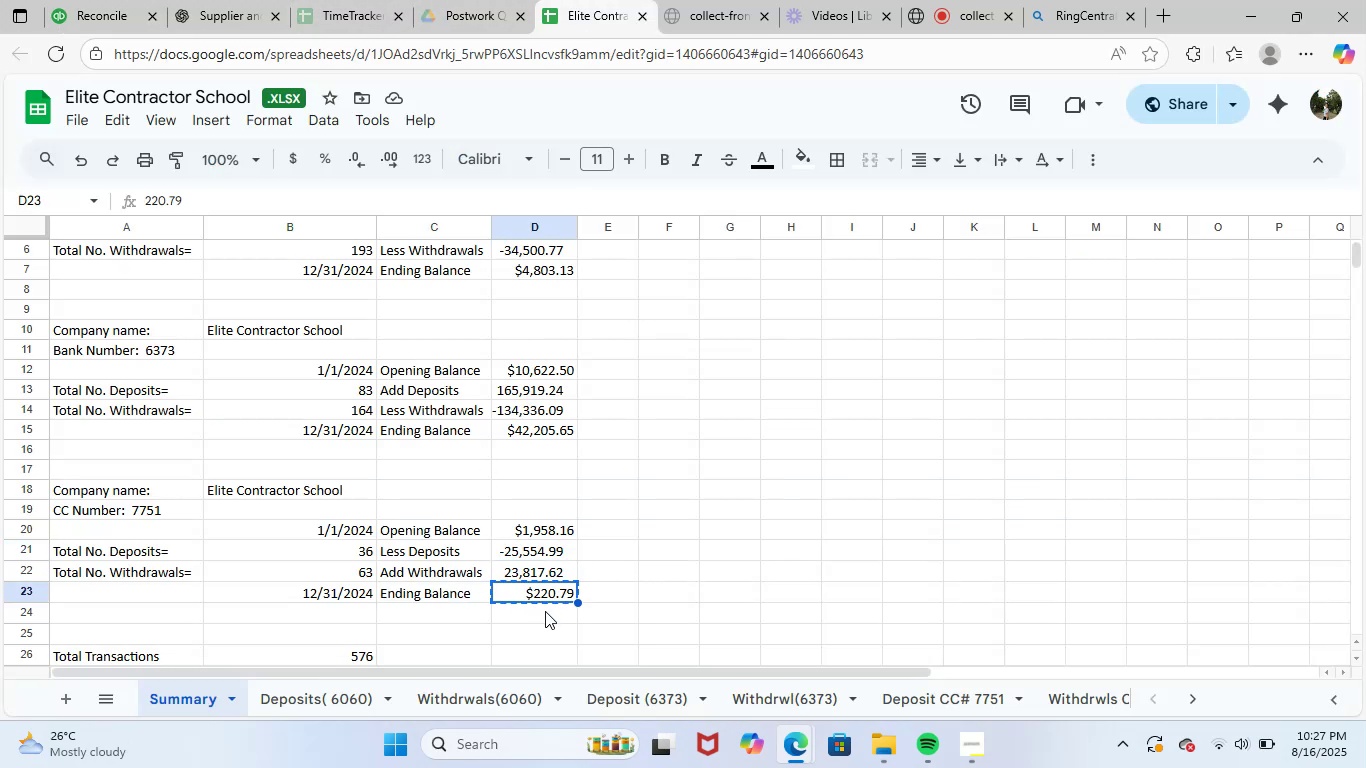 
left_click([544, 612])
 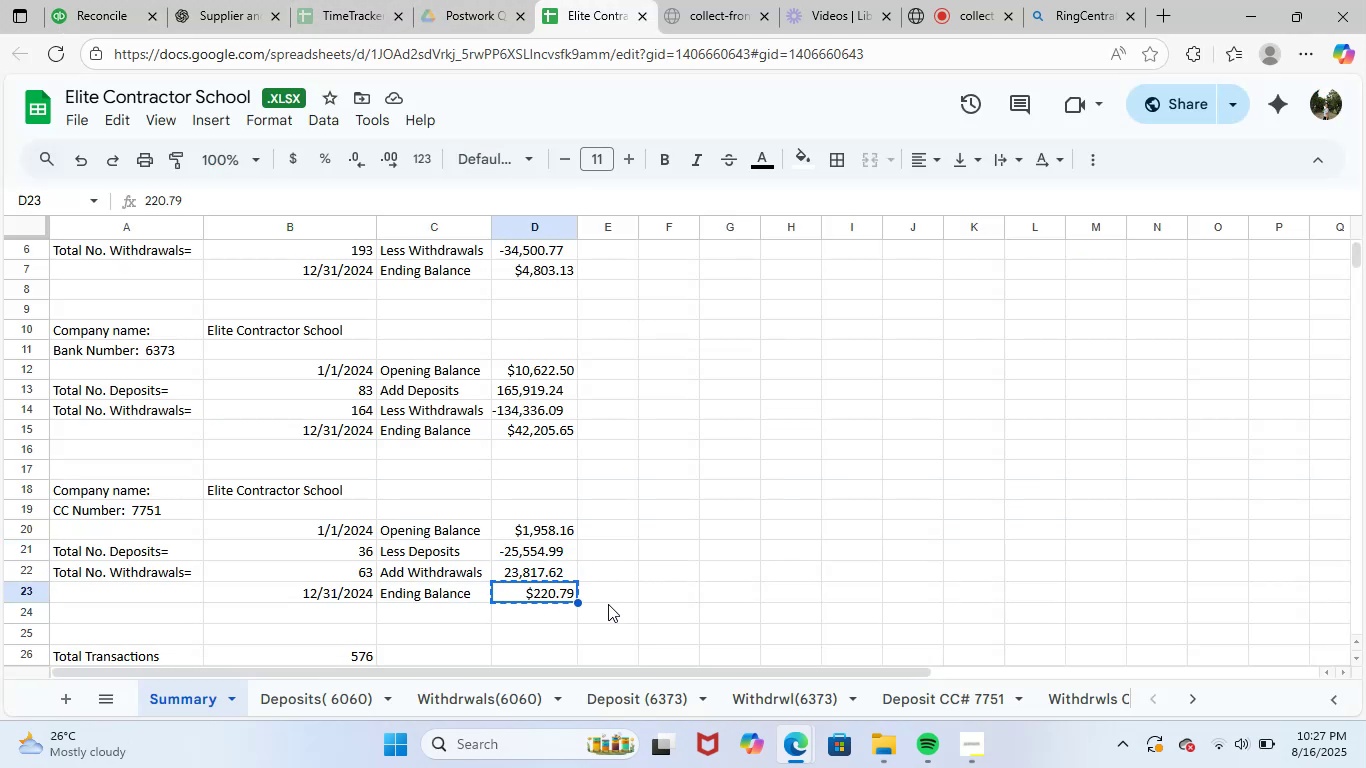 
left_click([663, 603])
 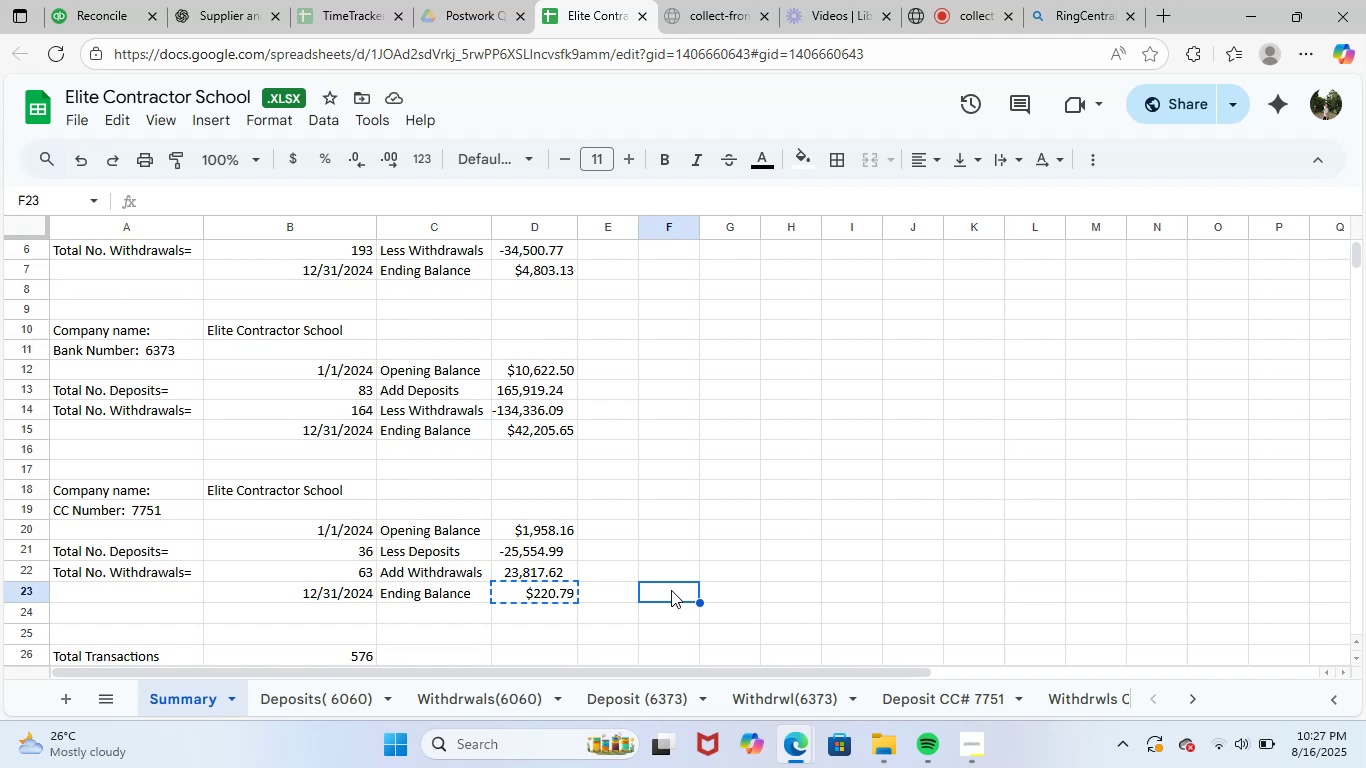 
wait(5.72)
 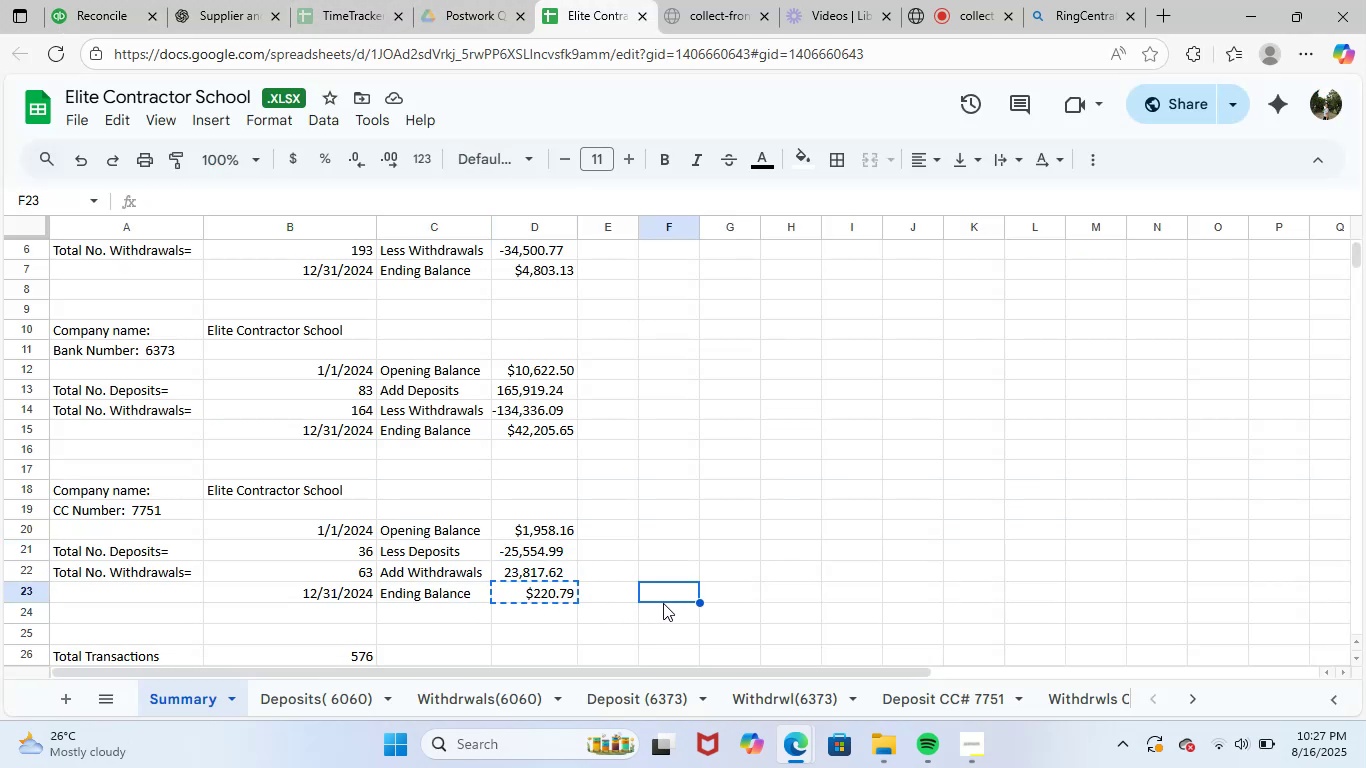 
left_click([91, 0])
 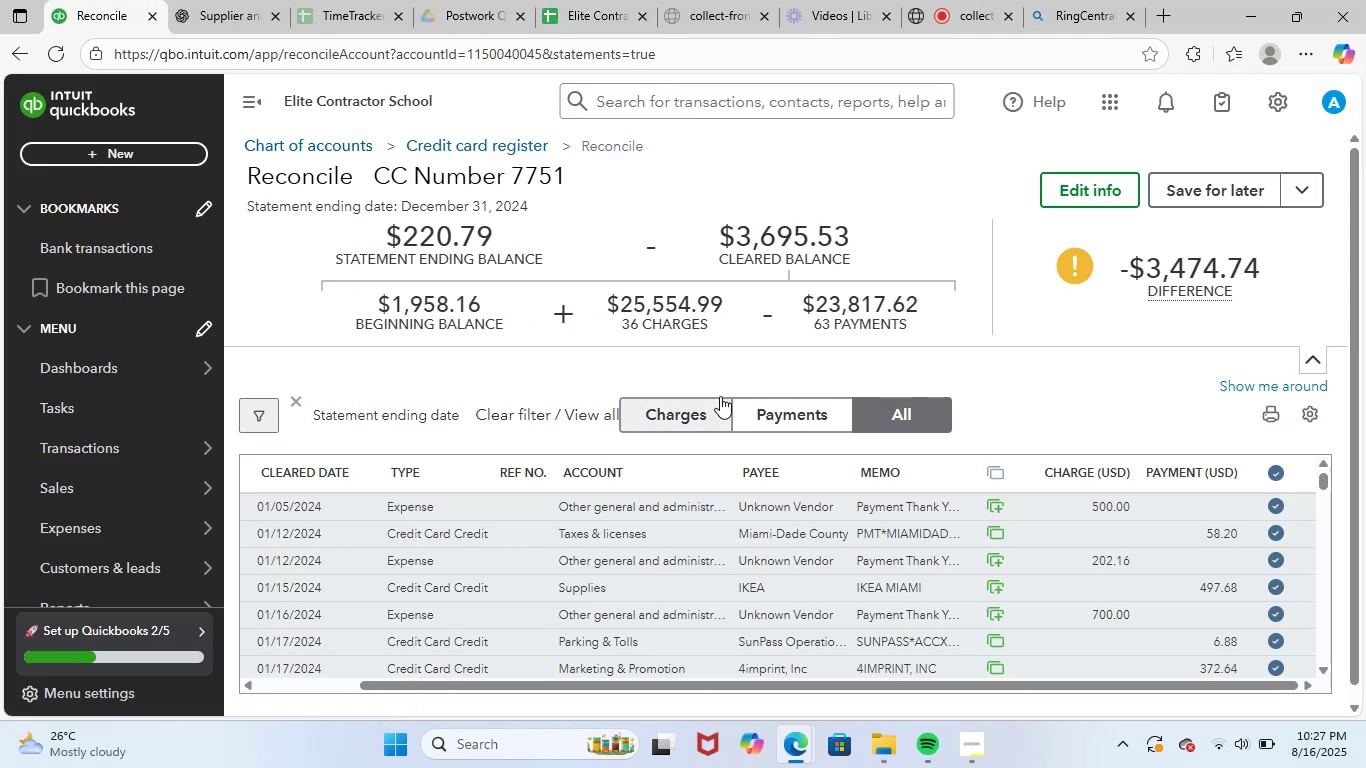 
scroll: coordinate [1253, 598], scroll_direction: down, amount: 6.0
 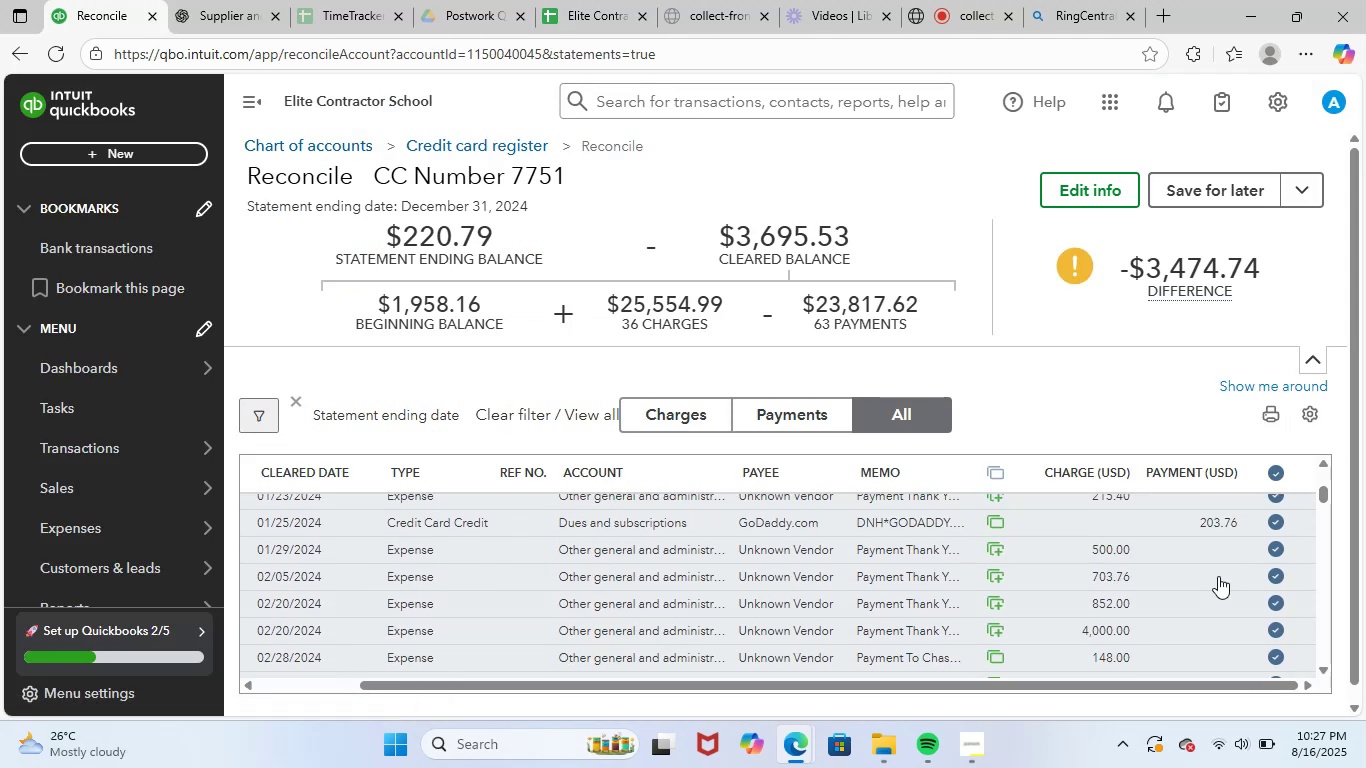 
scroll: coordinate [1201, 570], scroll_direction: up, amount: 5.0
 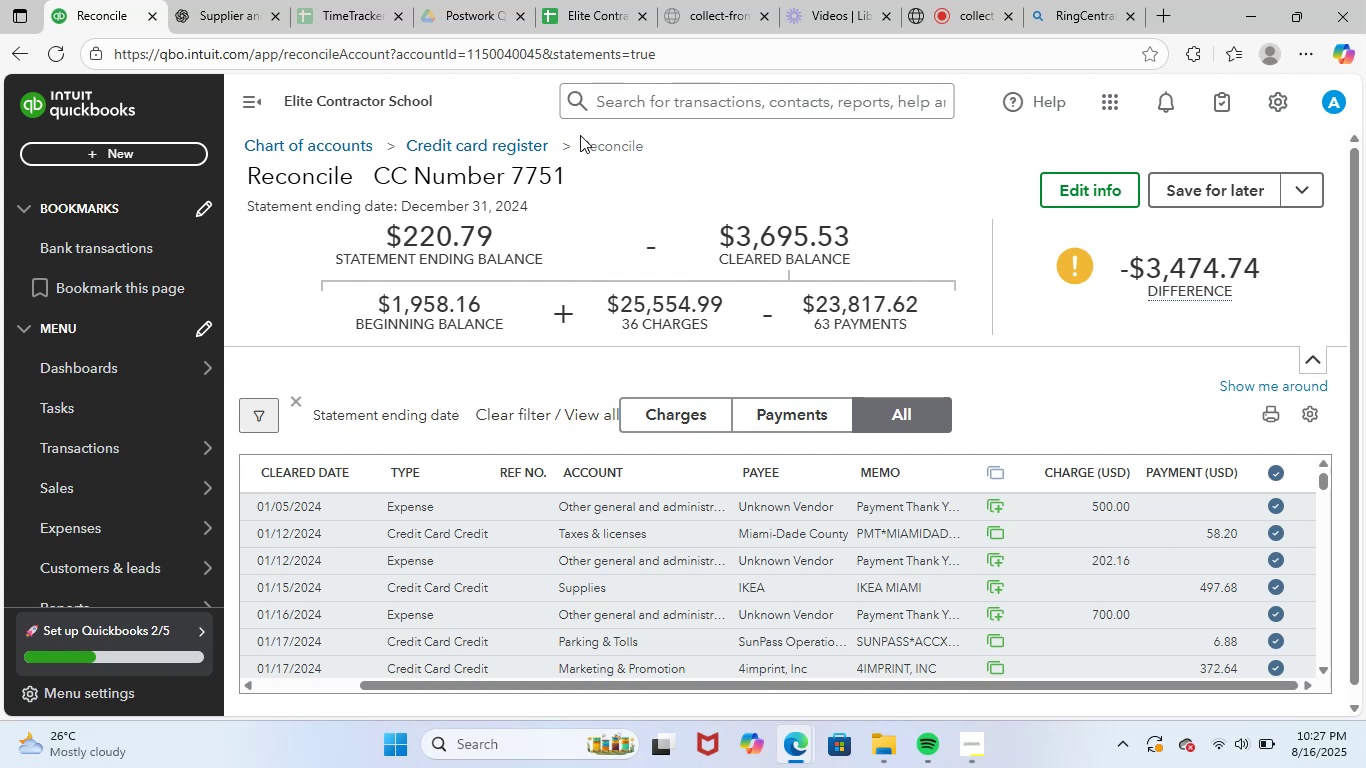 
scroll: coordinate [879, 332], scroll_direction: none, amount: 0.0
 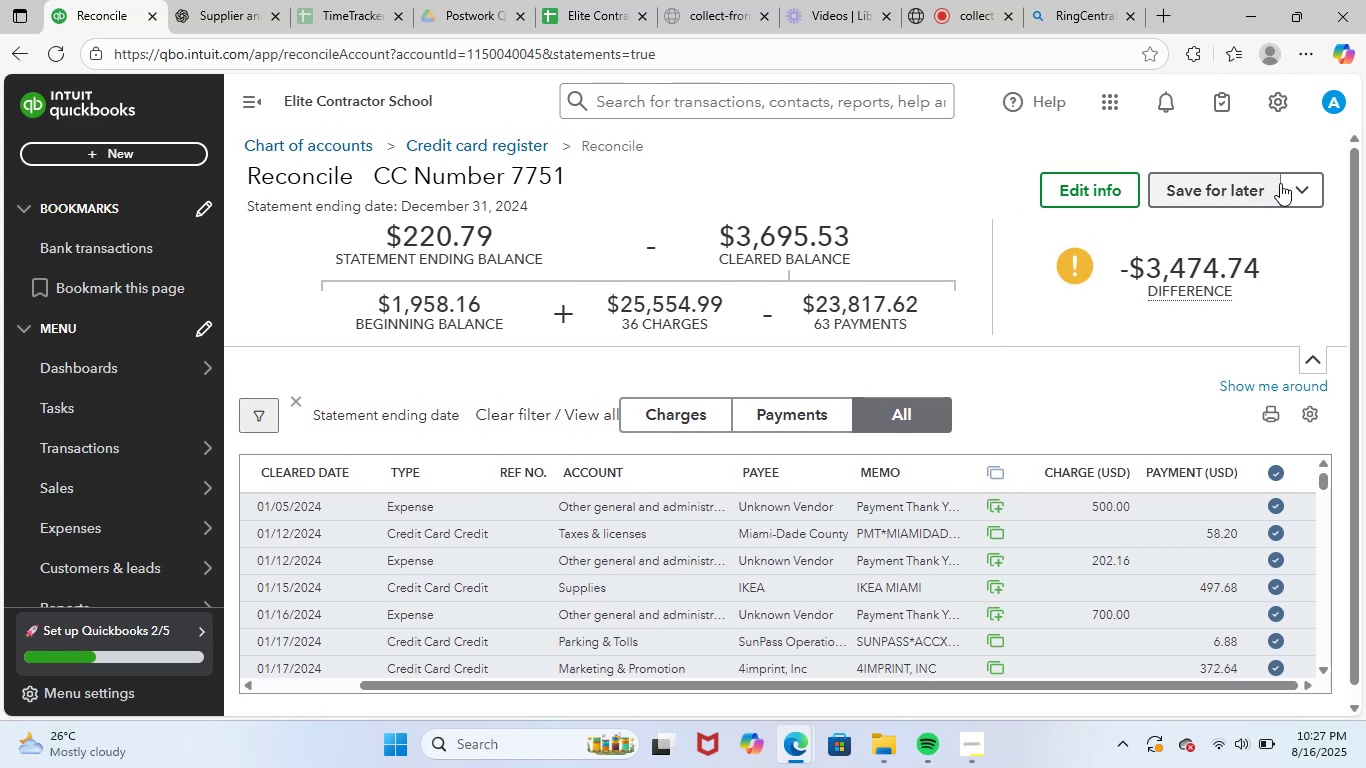 